 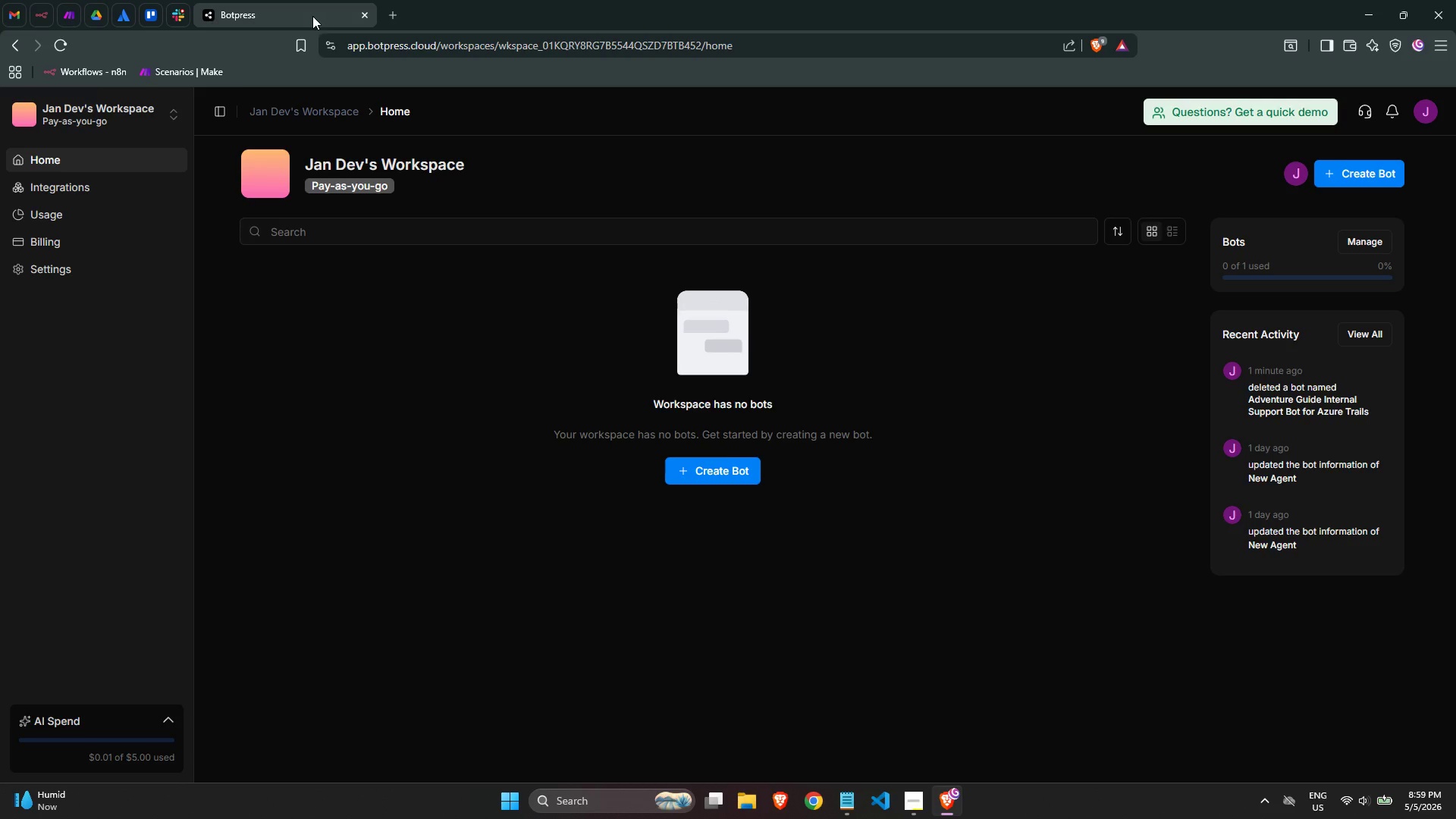 
left_click([579, 405])
 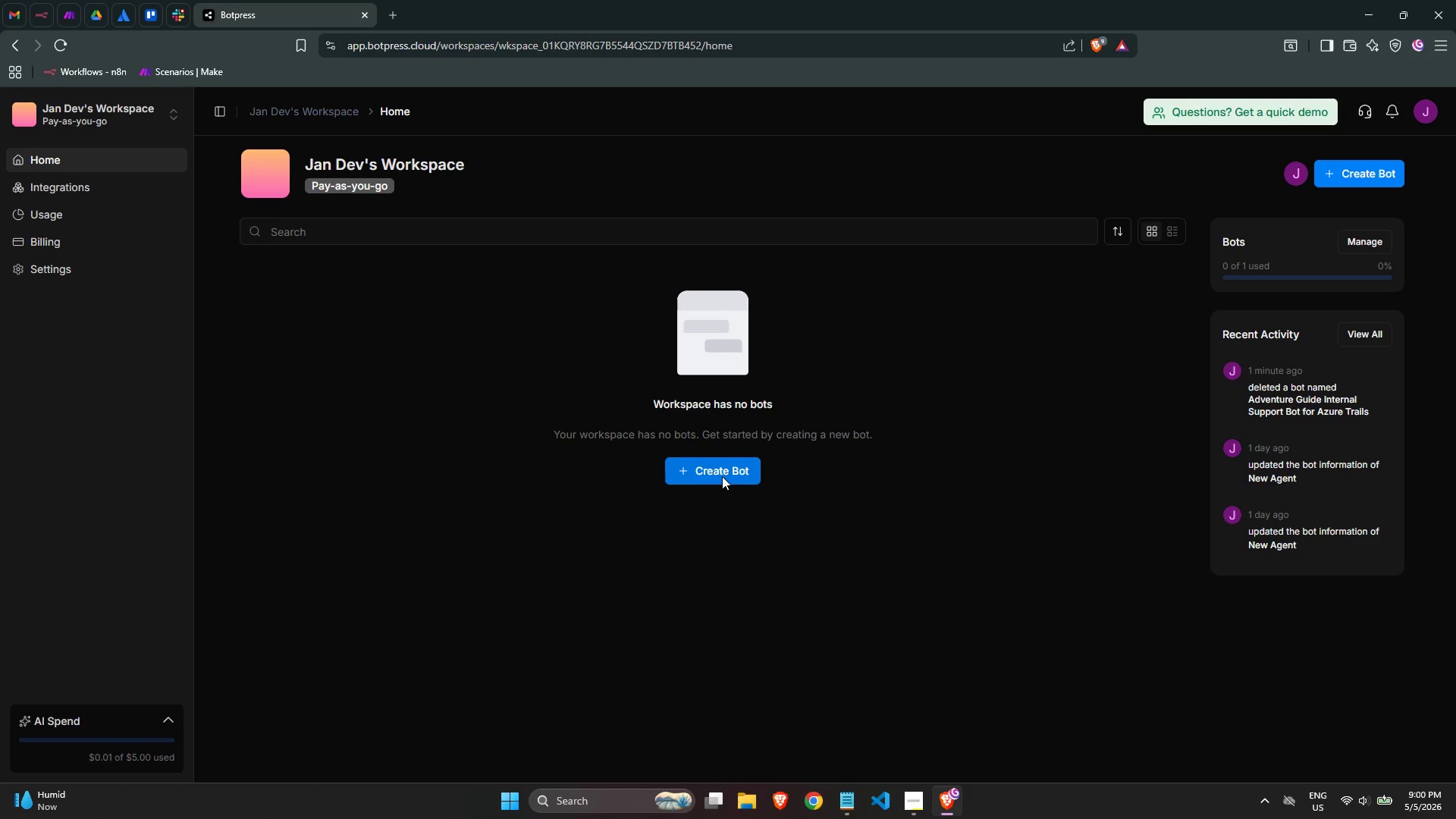 
left_click([722, 476])
 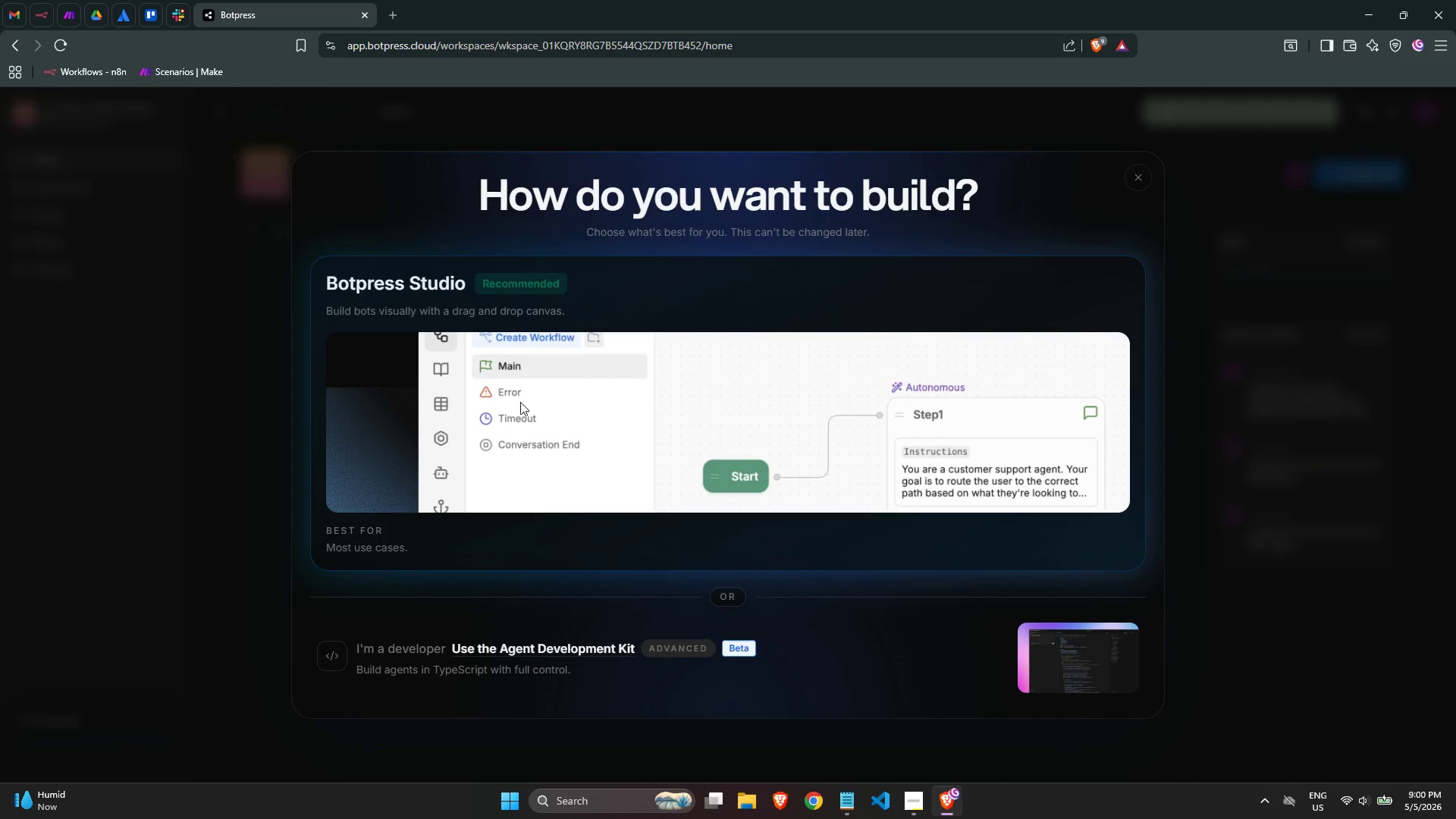 
left_click([661, 447])
 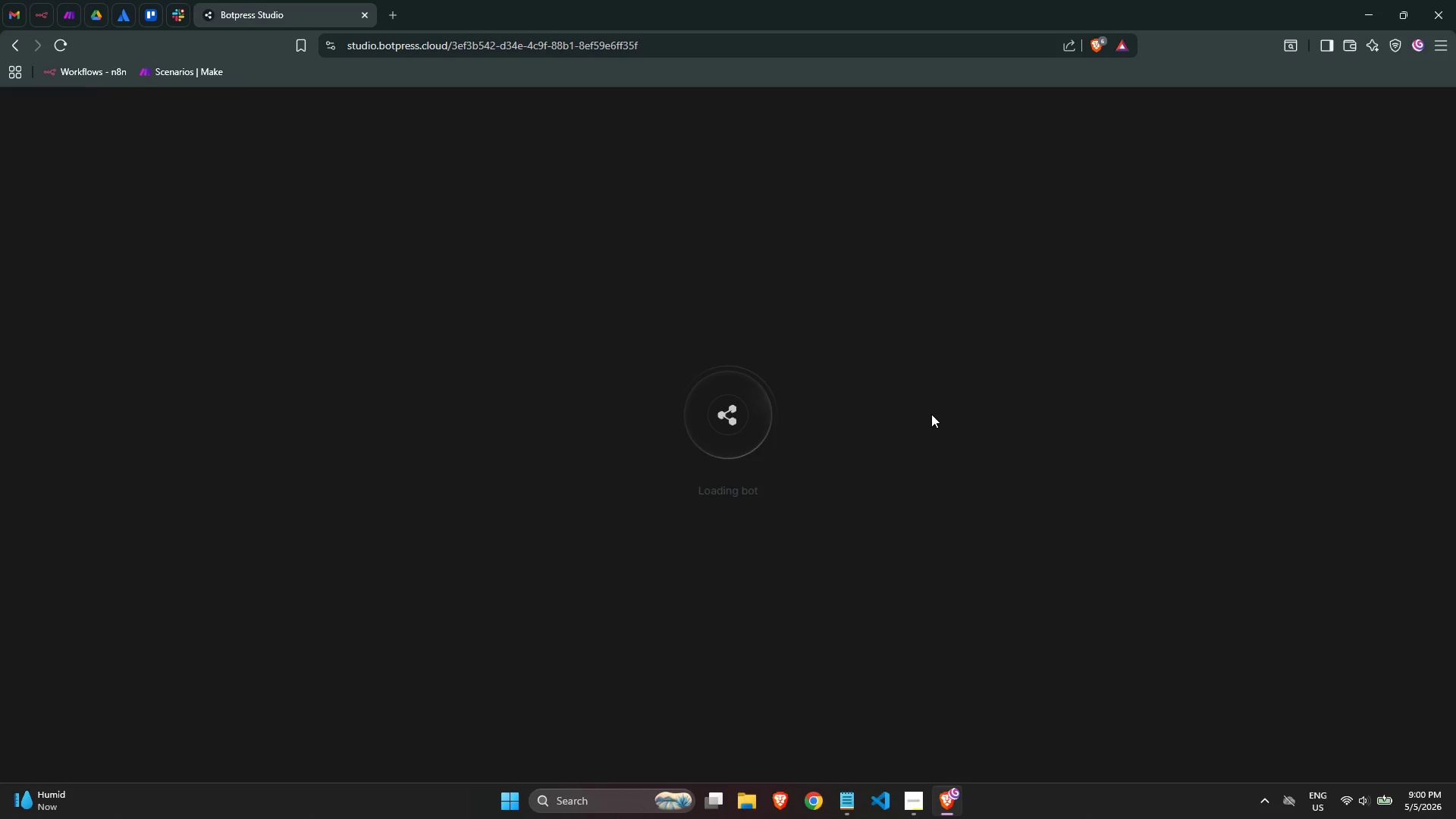 
wait(22.41)
 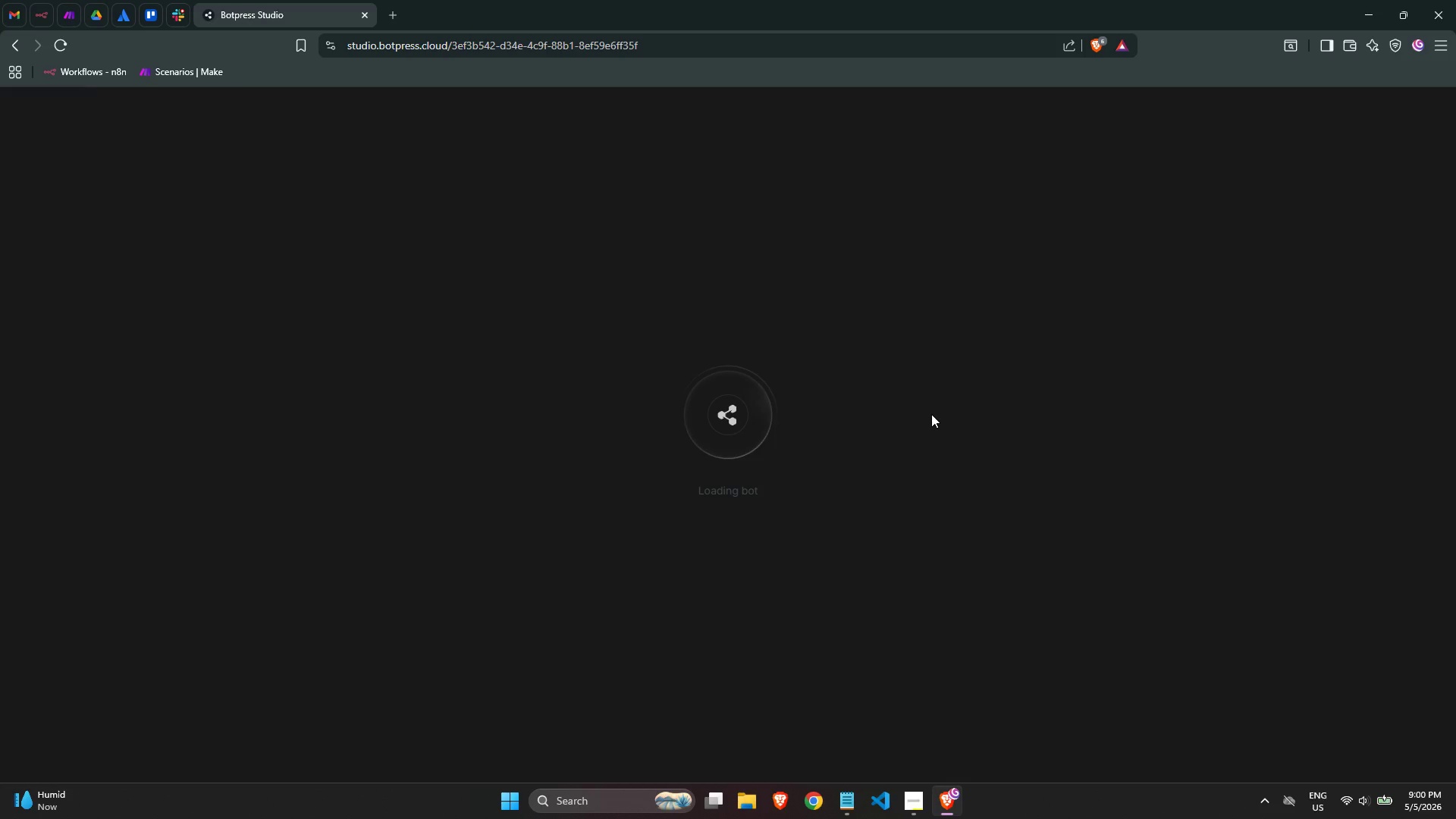 
left_click([742, 490])
 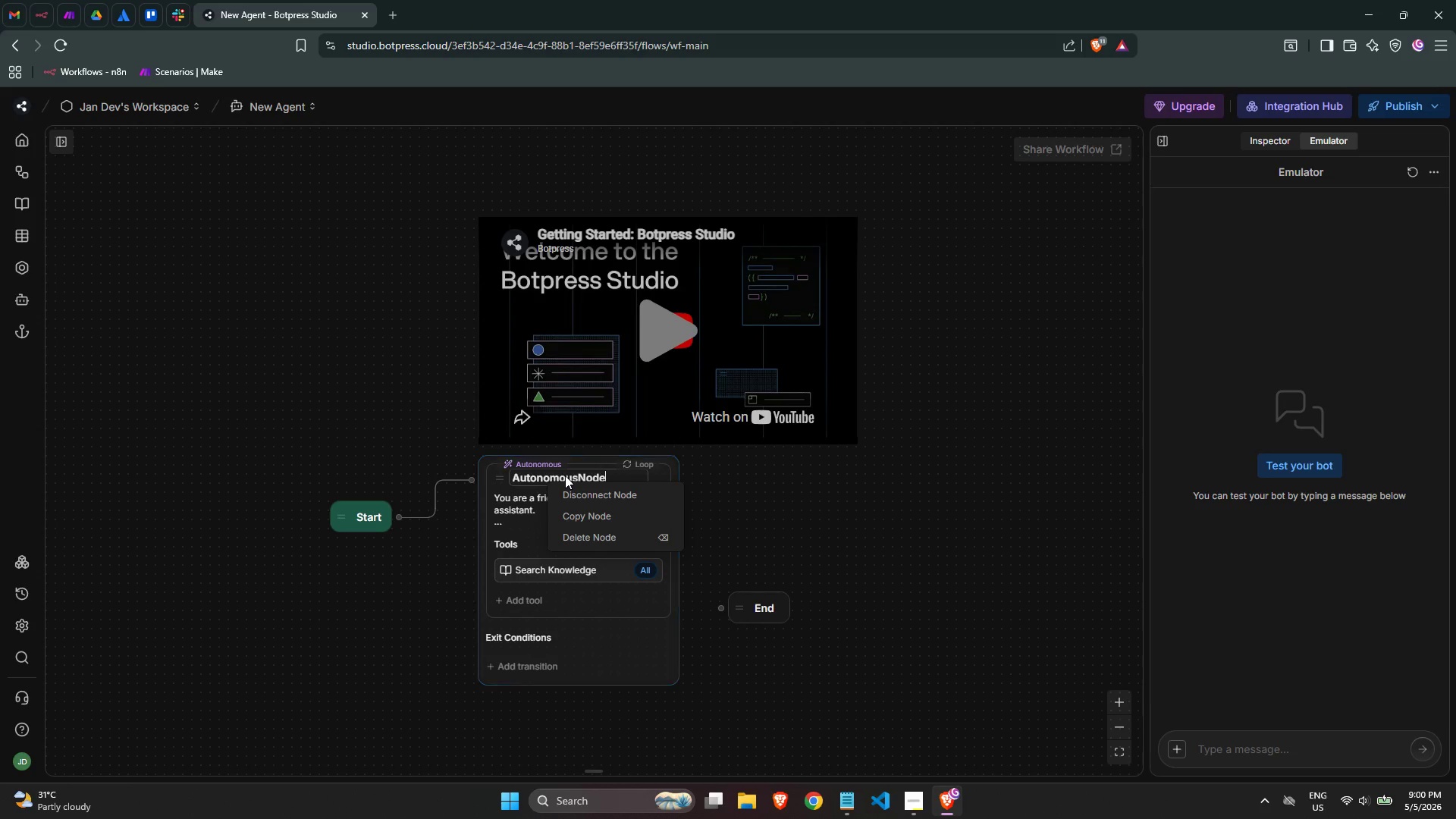 
left_click([603, 541])
 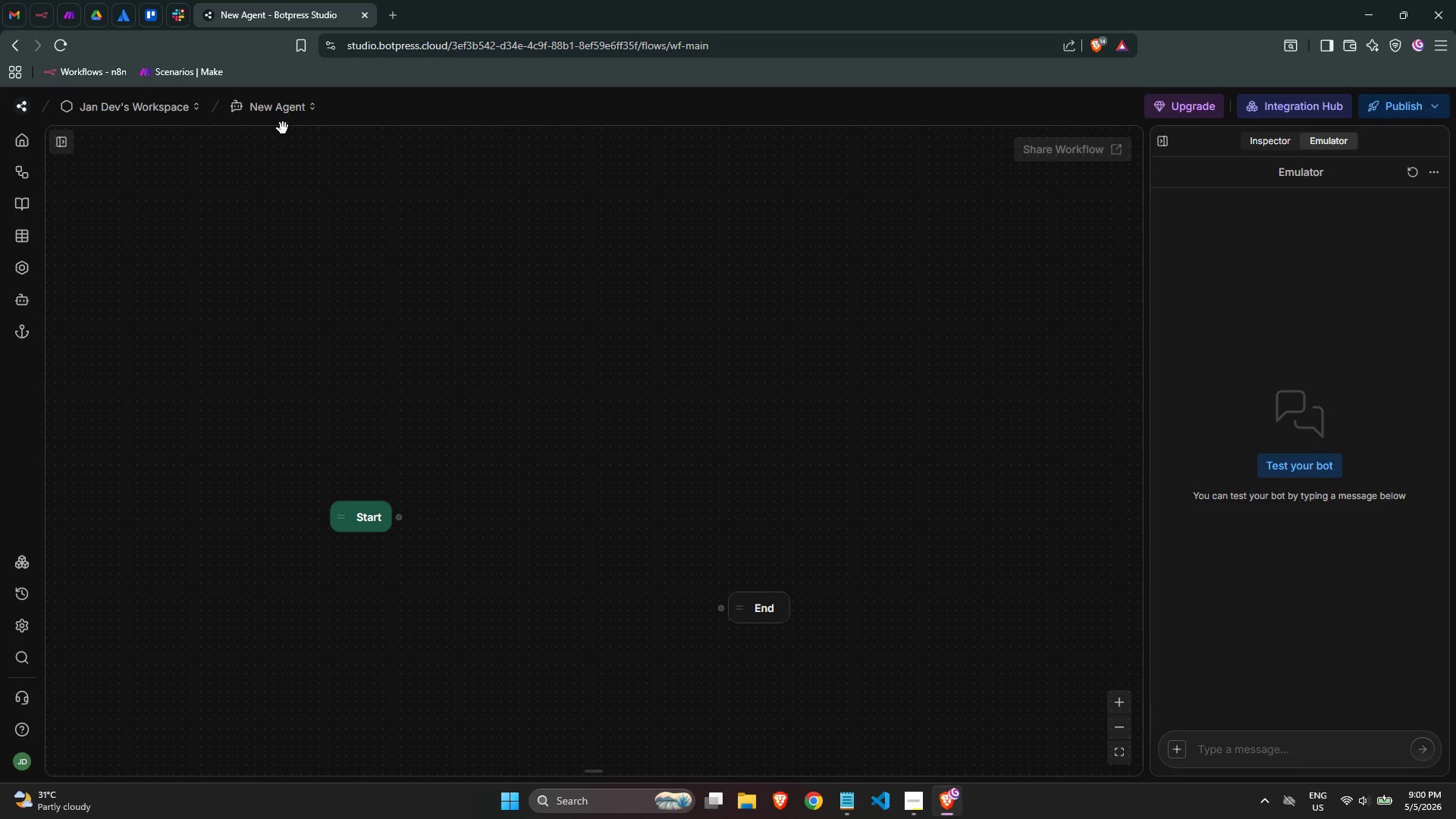 
wait(5.56)
 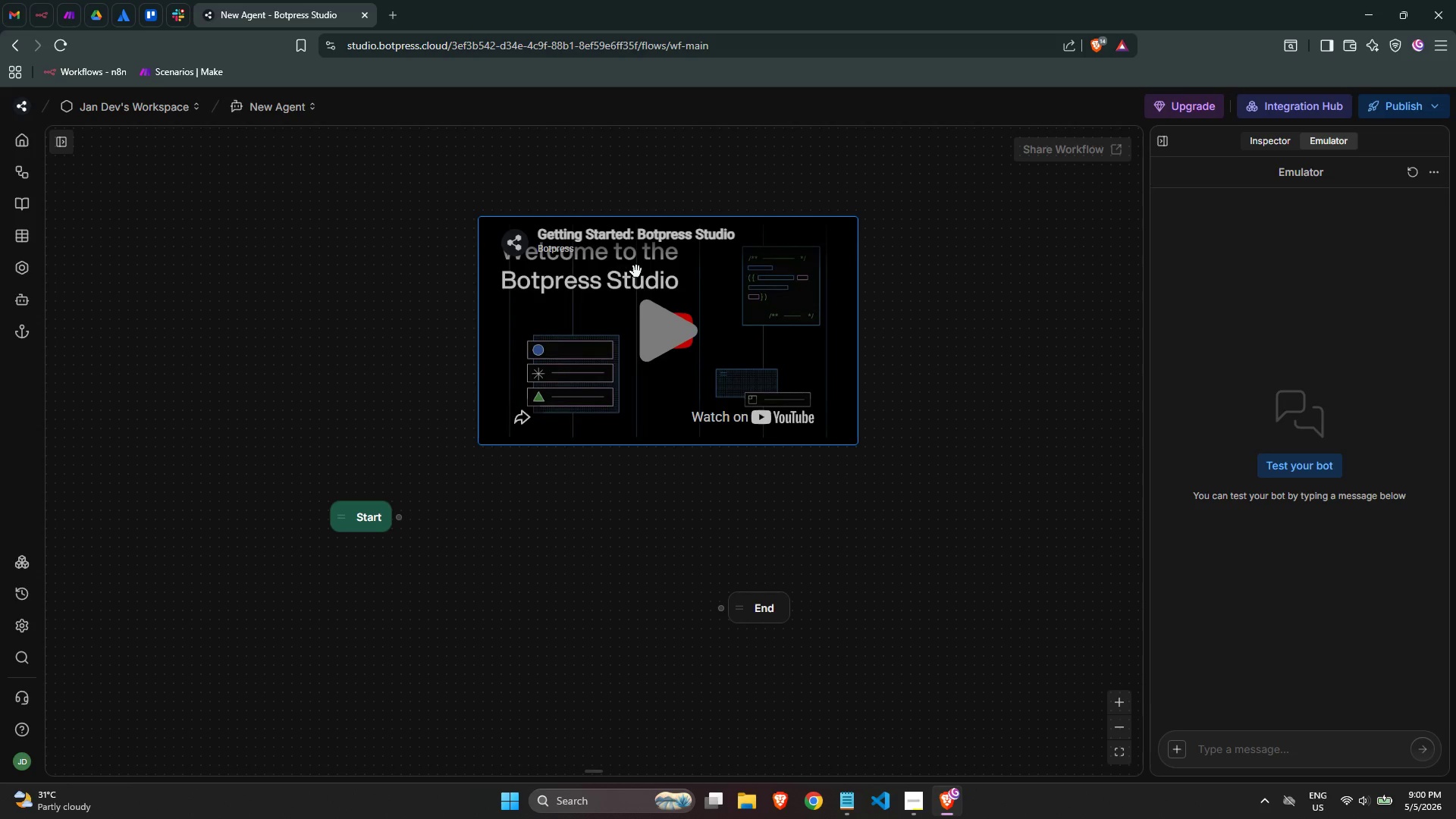 
left_click([30, 621])